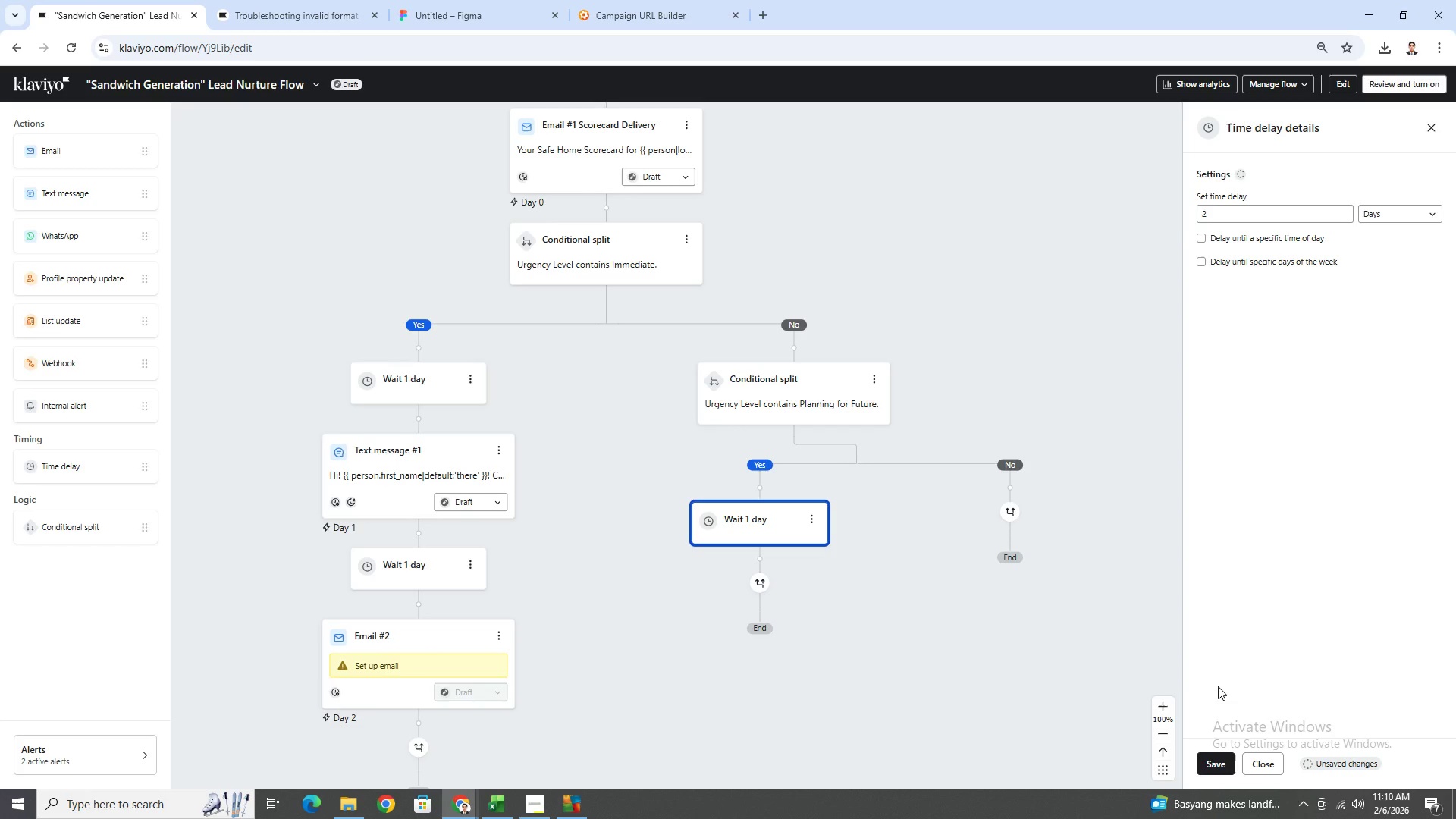 
left_click([1222, 763])
 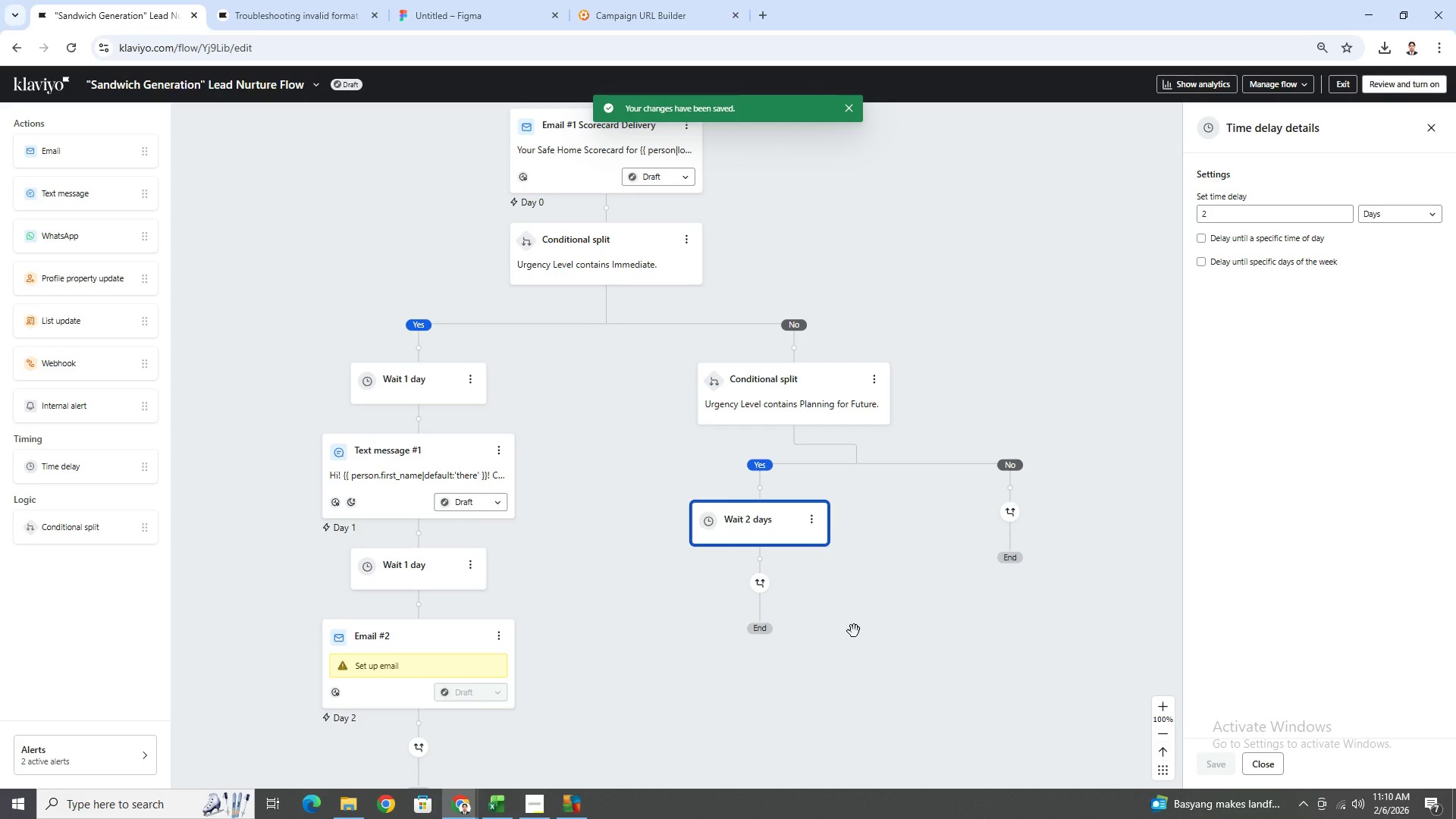 
wait(6.47)
 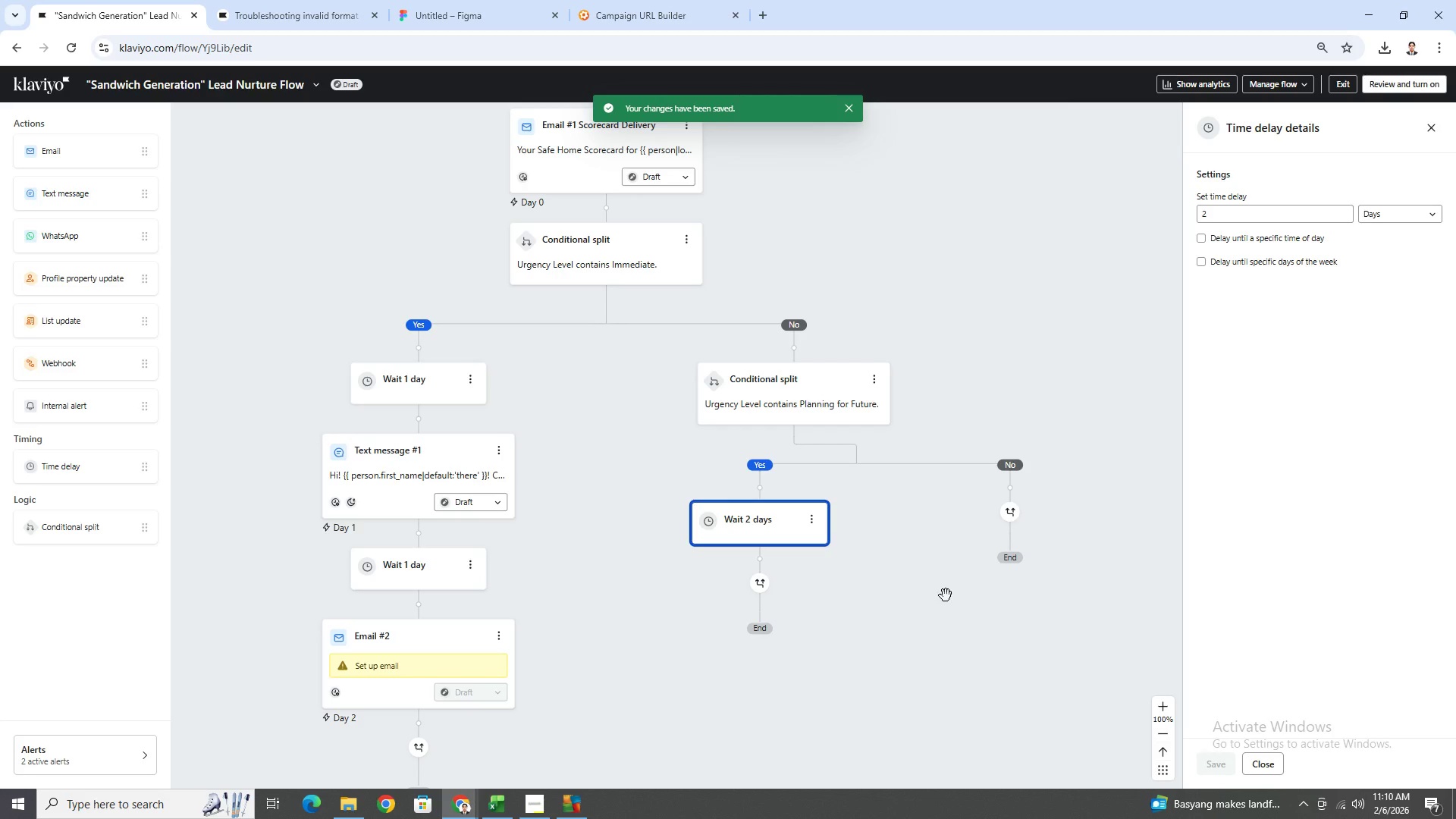 
left_click_drag(start_coordinate=[868, 612], to_coordinate=[977, 606])
 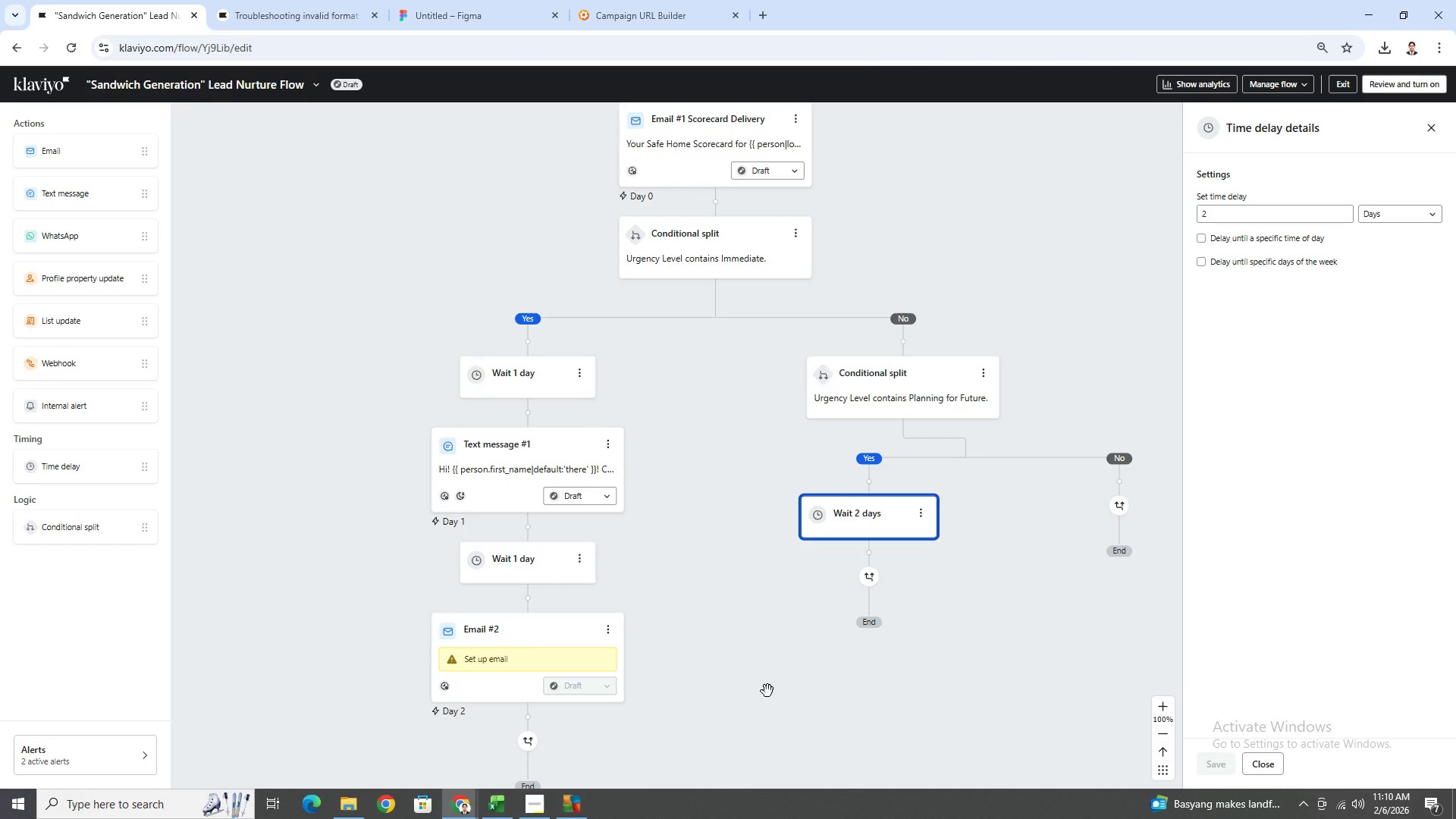 
left_click_drag(start_coordinate=[770, 688], to_coordinate=[670, 671])
 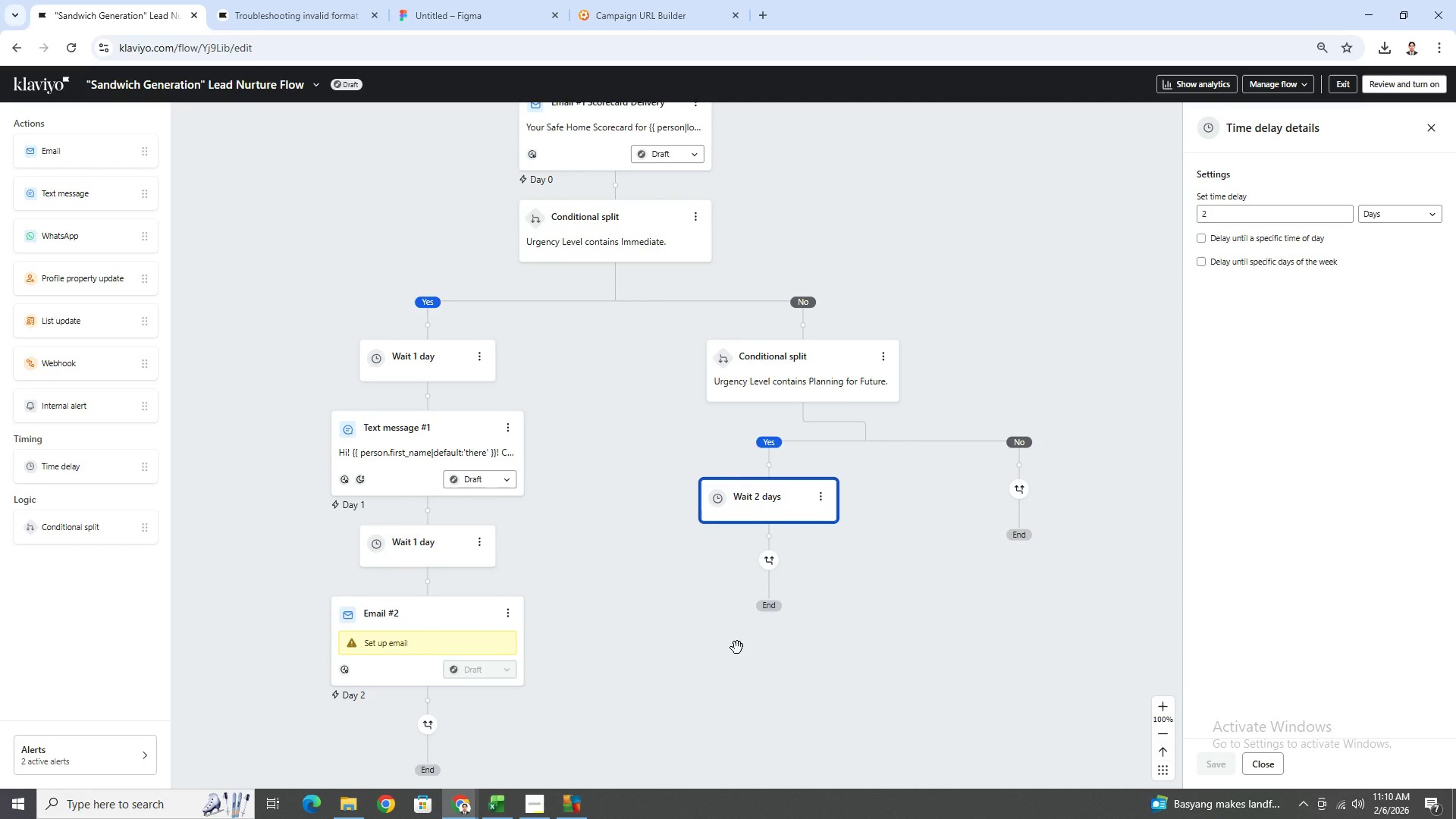 
left_click_drag(start_coordinate=[737, 643], to_coordinate=[938, 663])
 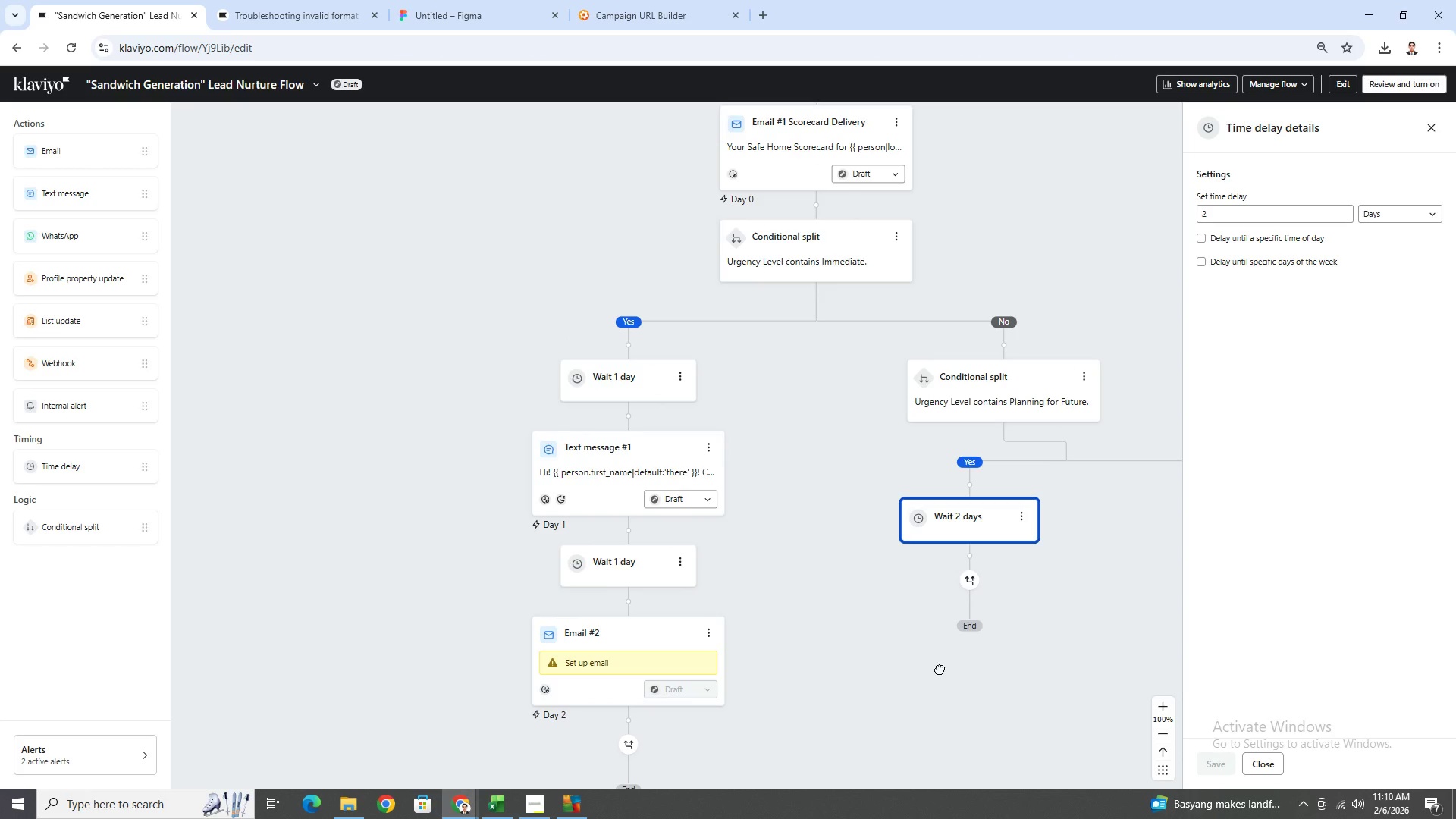 
left_click_drag(start_coordinate=[940, 669], to_coordinate=[754, 563])
 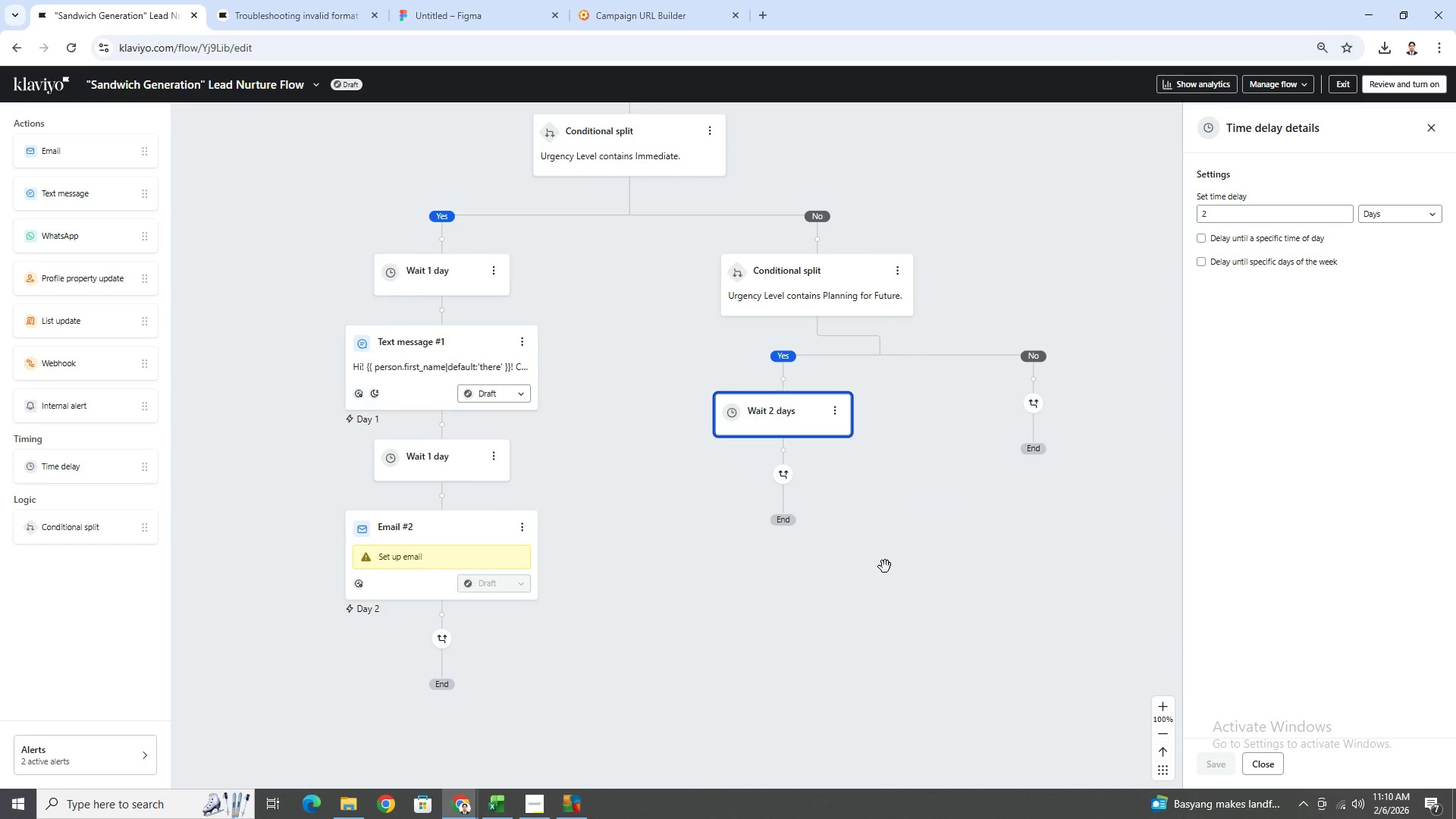 
left_click_drag(start_coordinate=[885, 566], to_coordinate=[902, 531])
 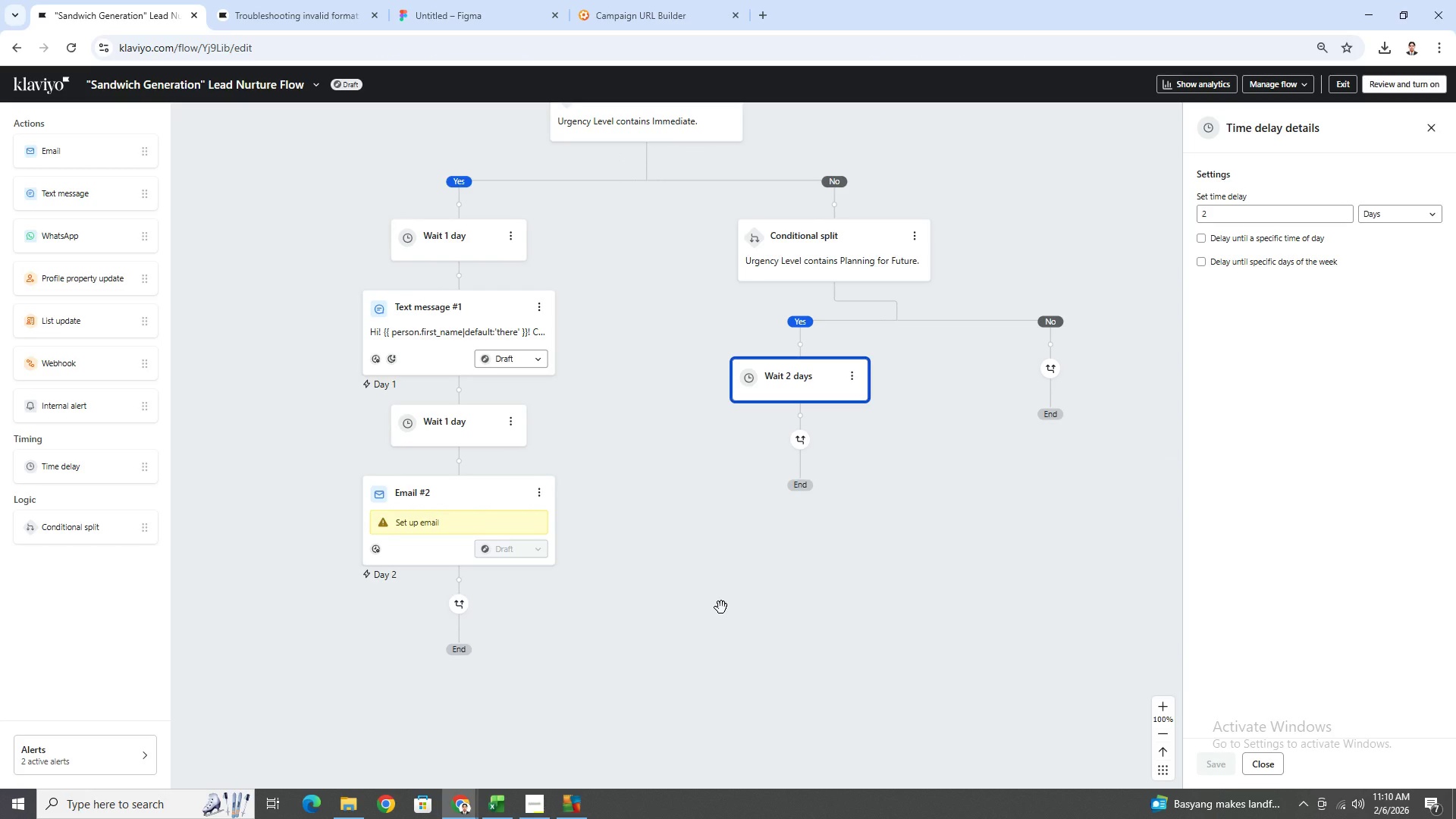 
left_click_drag(start_coordinate=[852, 576], to_coordinate=[830, 562])
 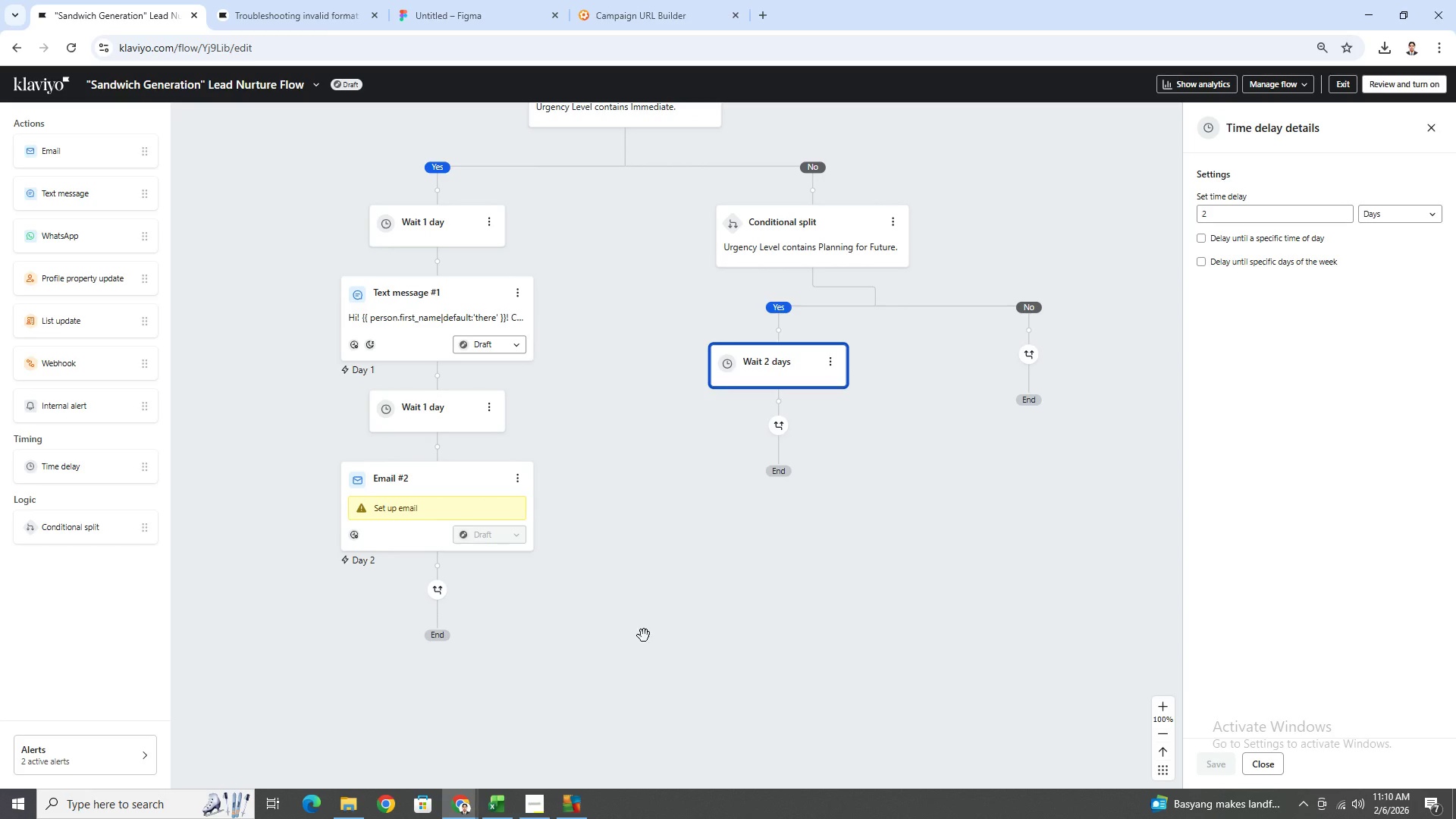 
left_click_drag(start_coordinate=[613, 628], to_coordinate=[673, 628])
 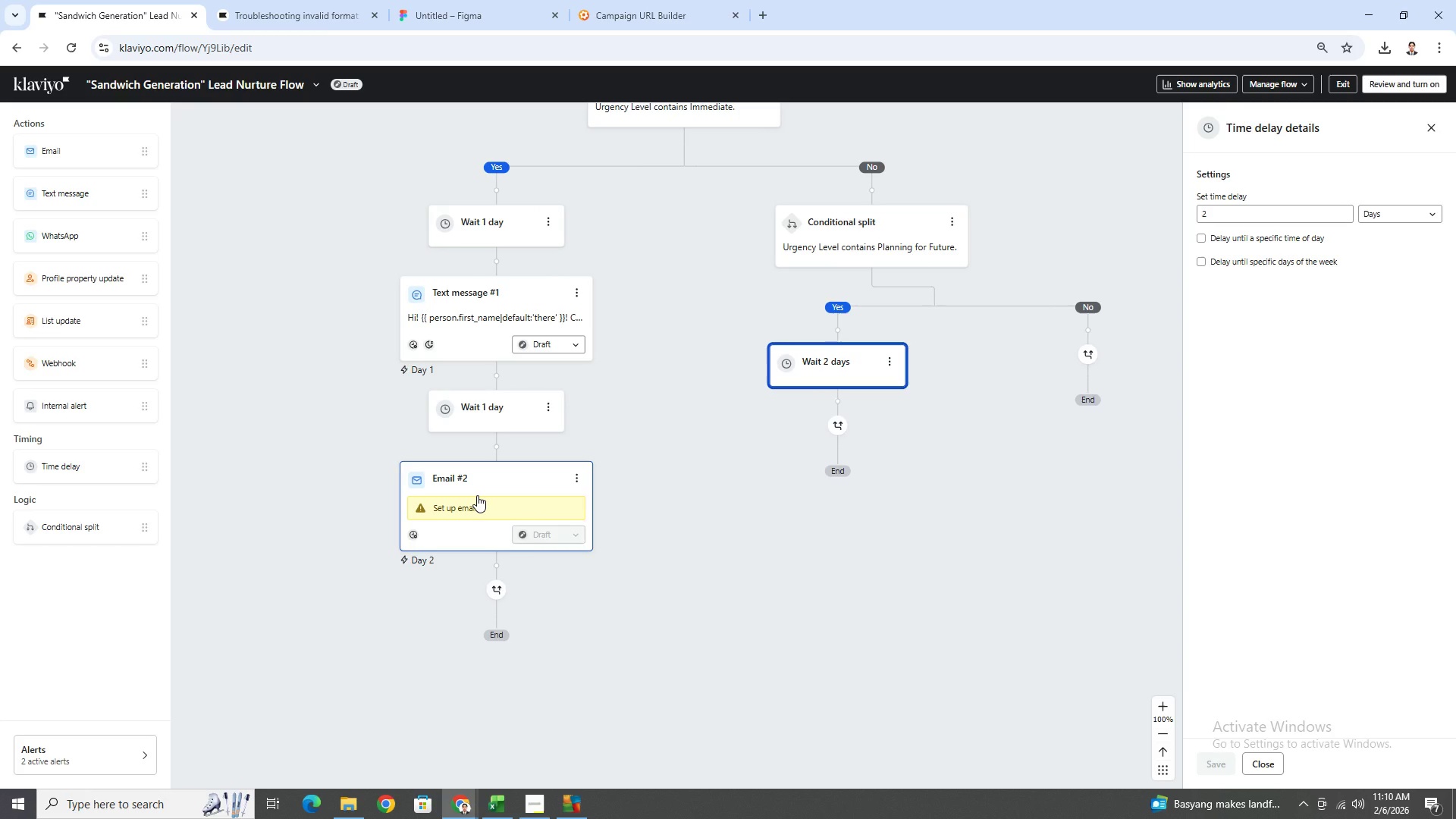 
left_click([477, 495])
 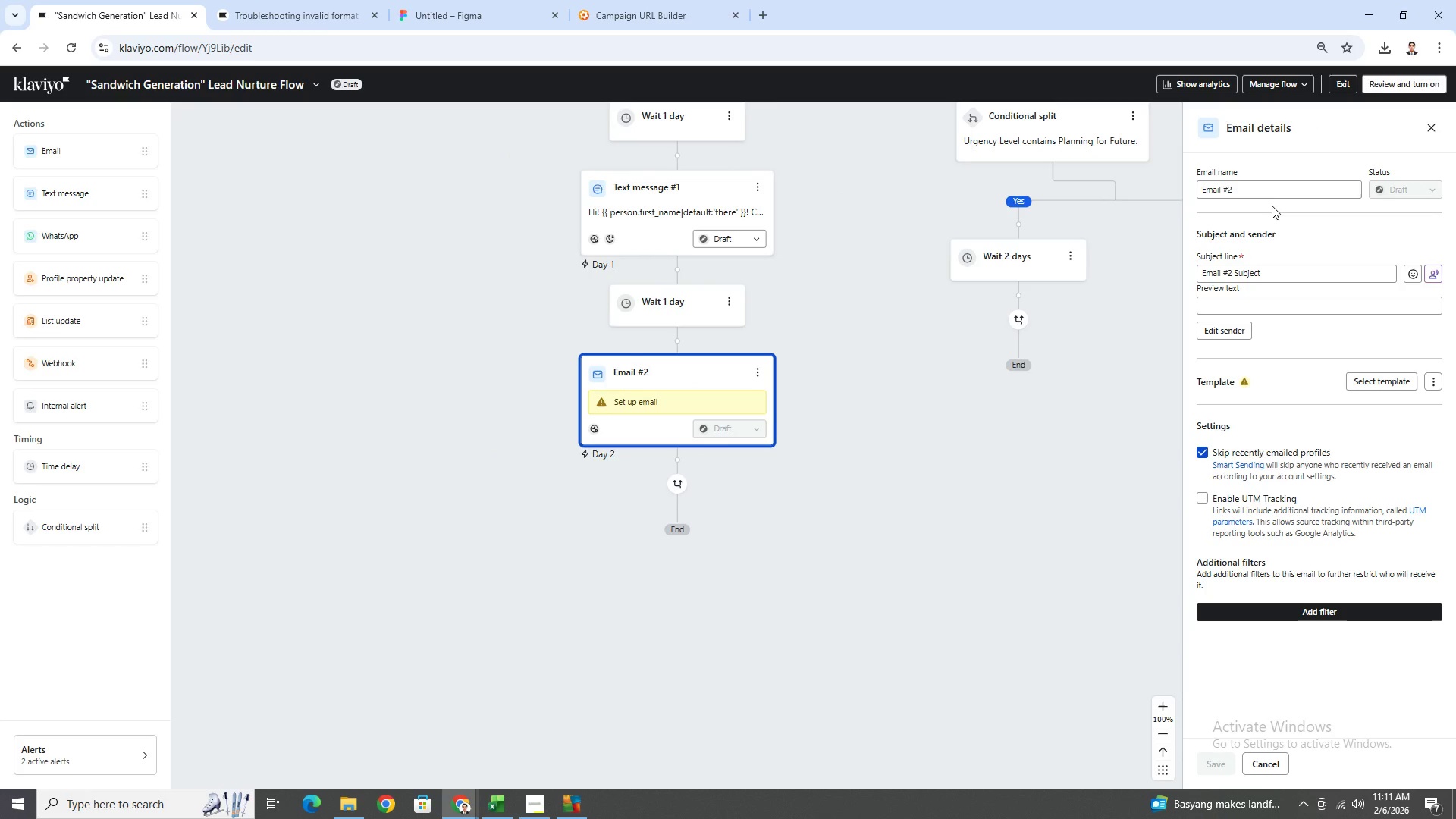 
left_click([1274, 190])
 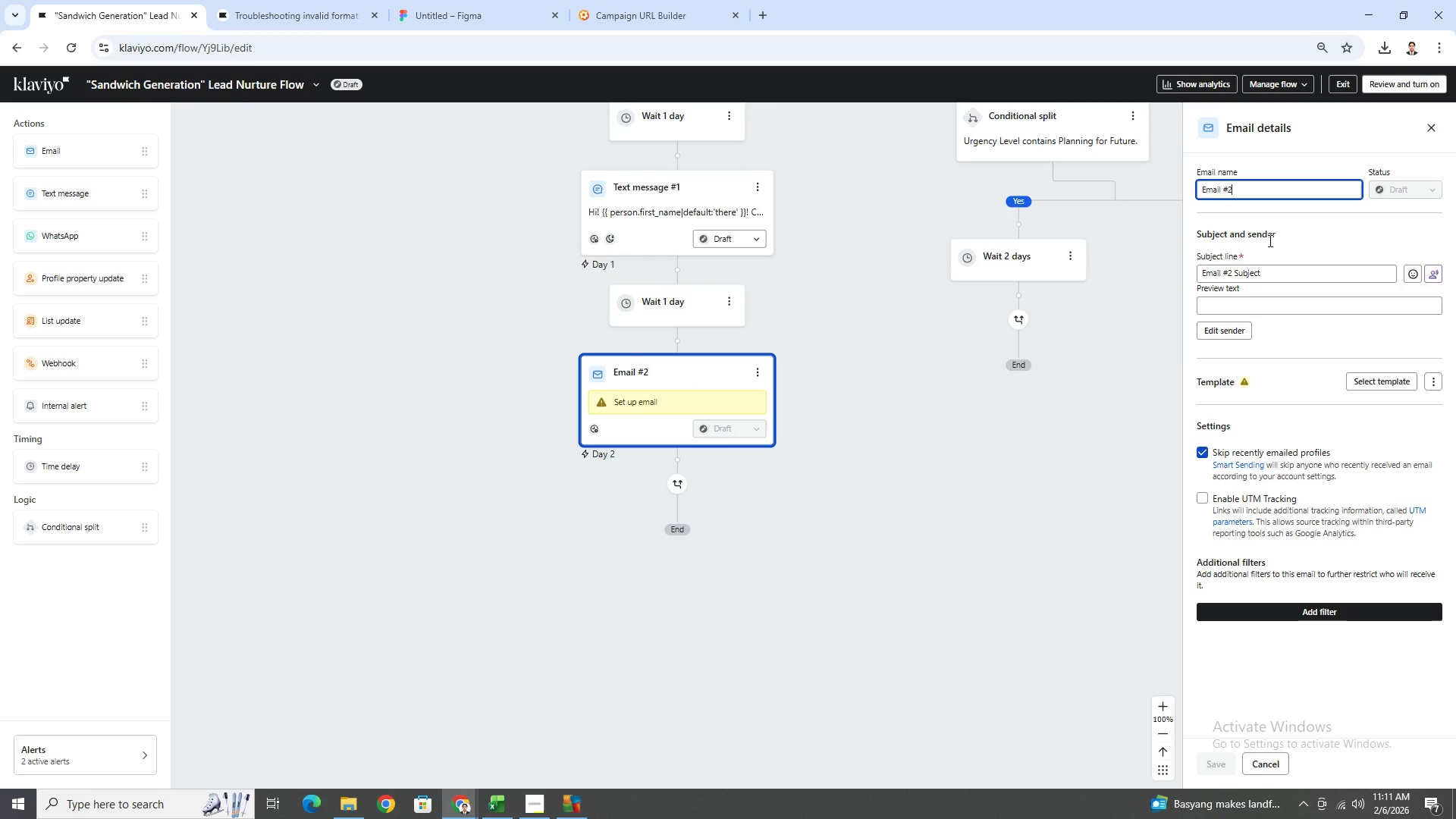 
left_click_drag(start_coordinate=[1003, 399], to_coordinate=[837, 521])
 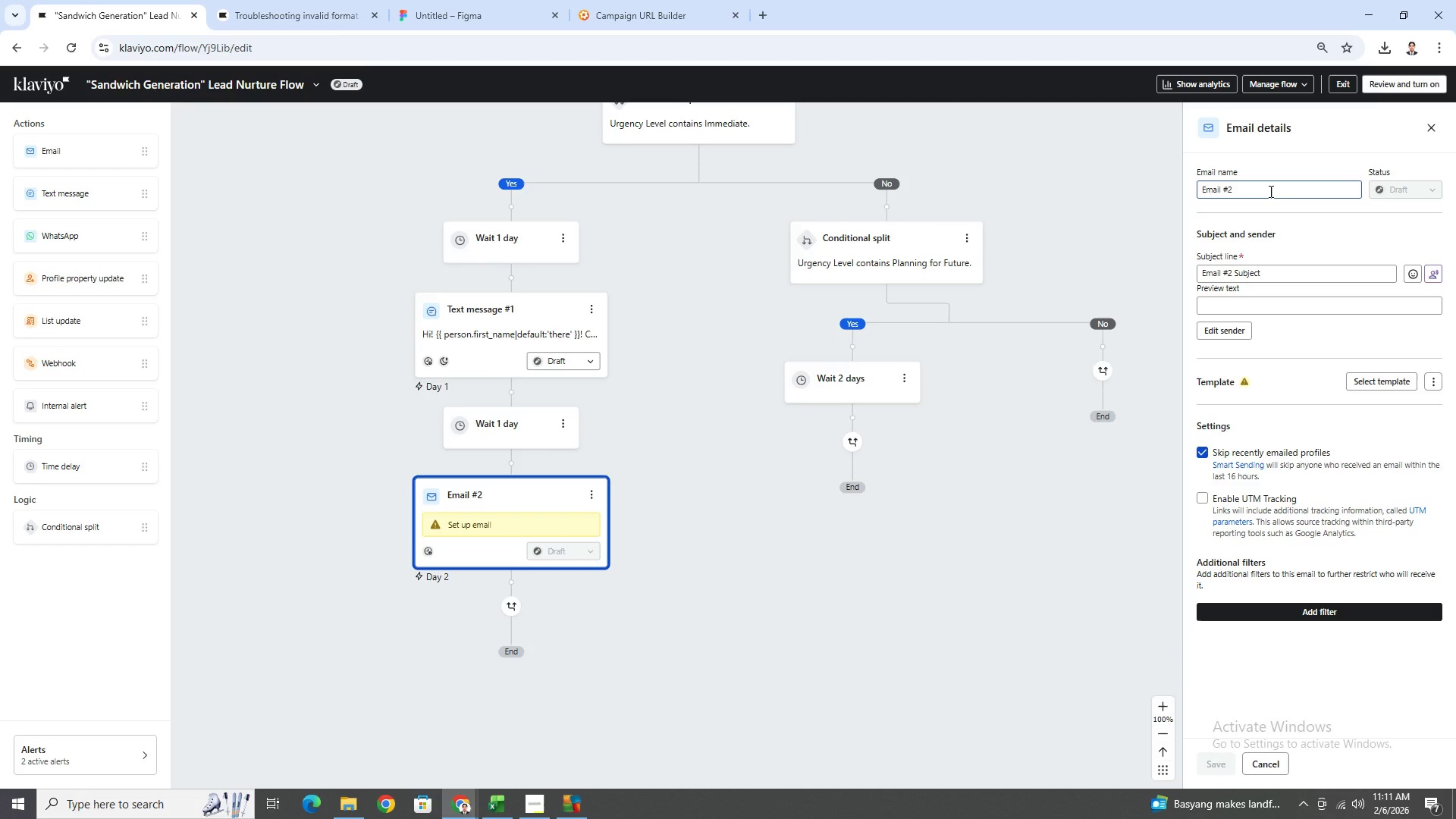 
double_click([1269, 191])
 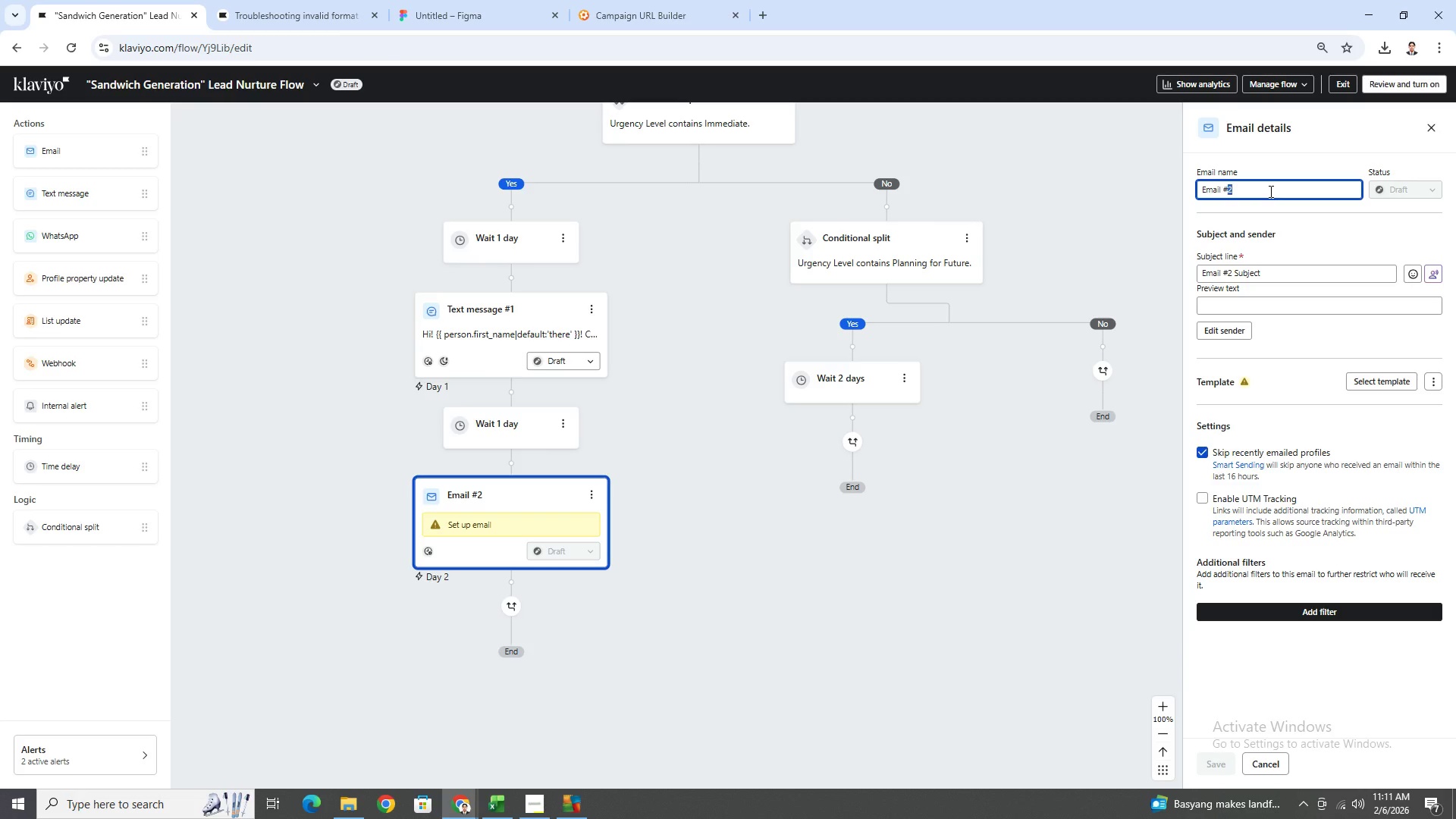 
triple_click([1269, 191])
 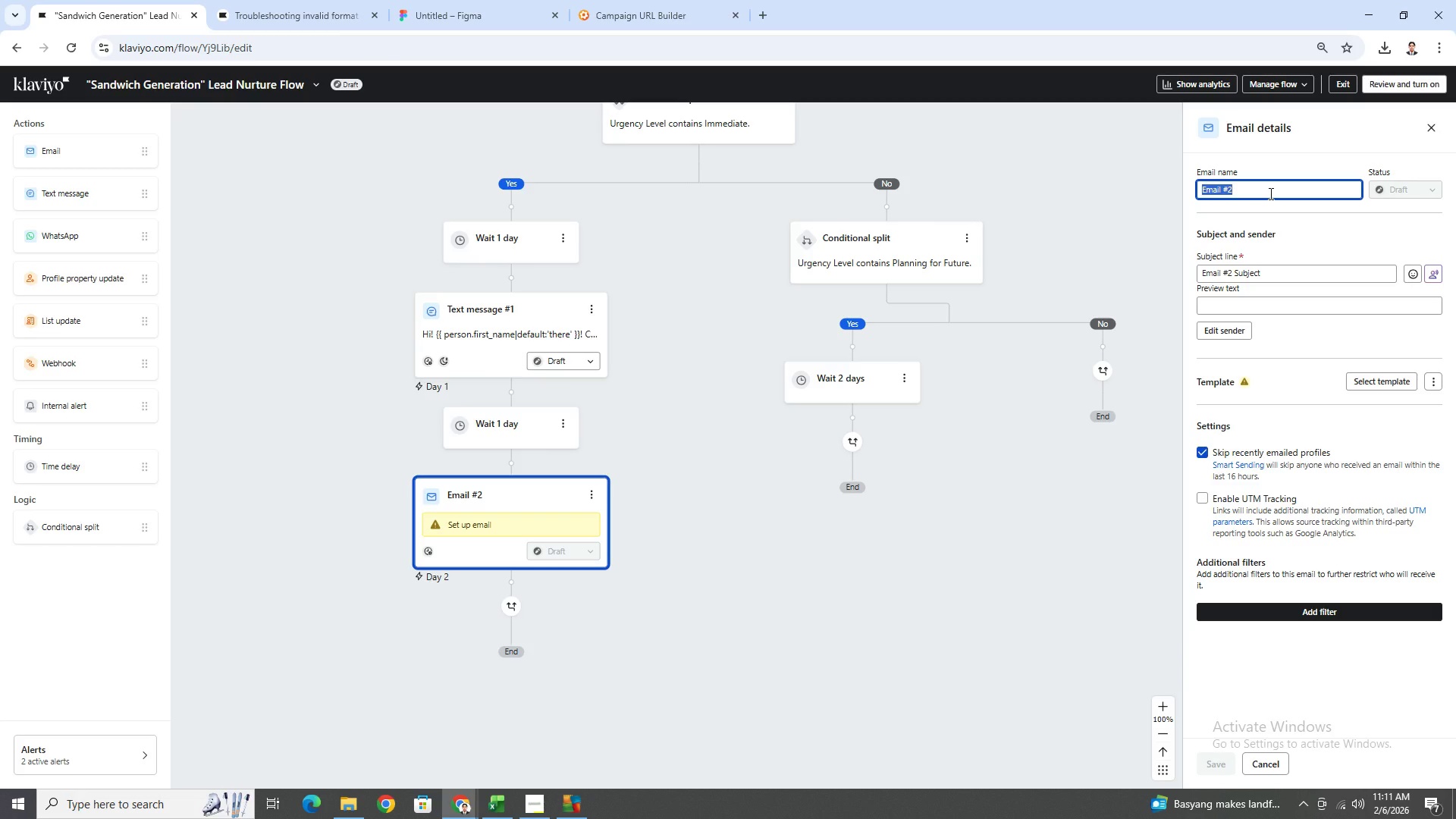 
left_click([1269, 193])
 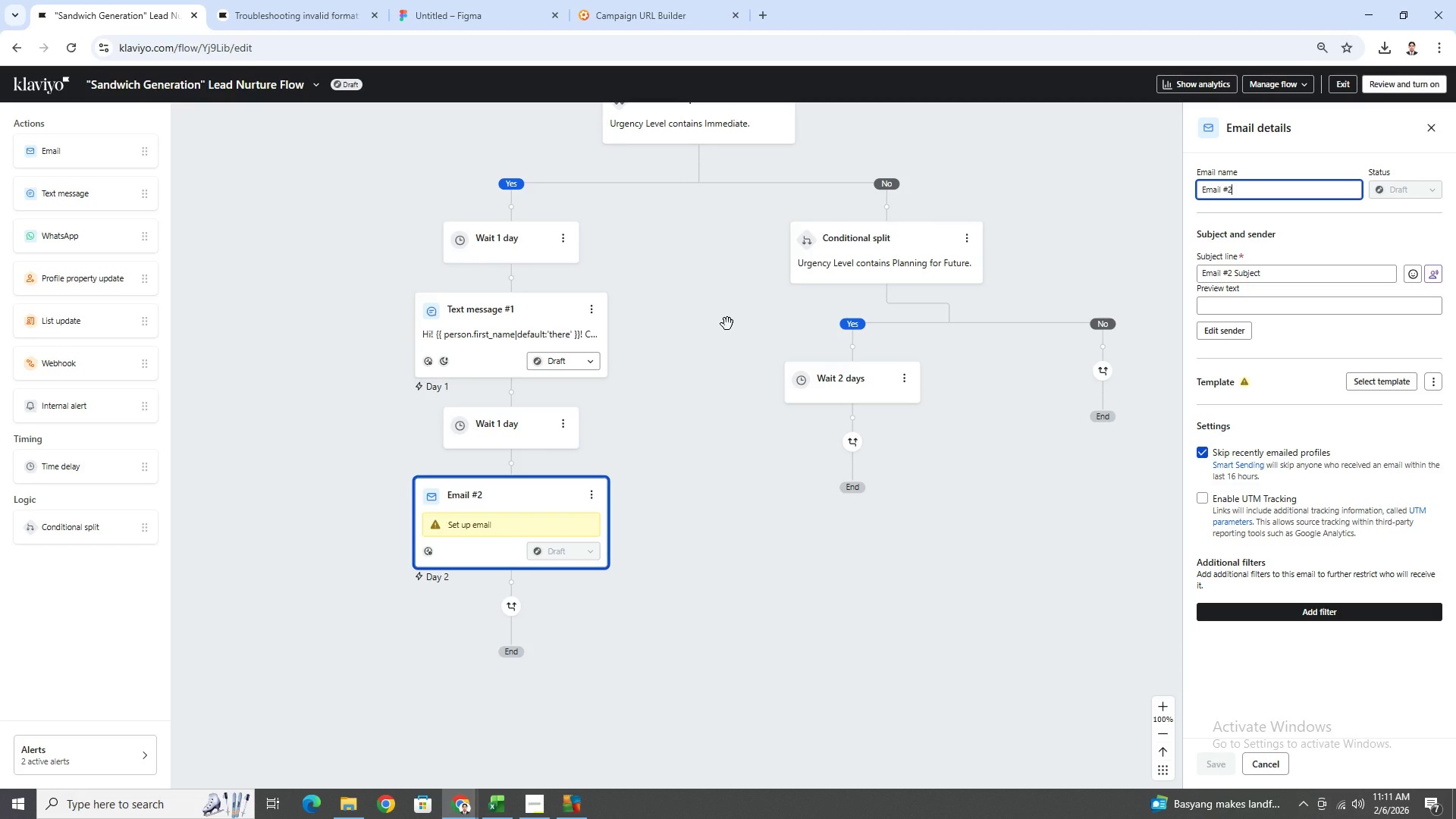 
wait(7.41)
 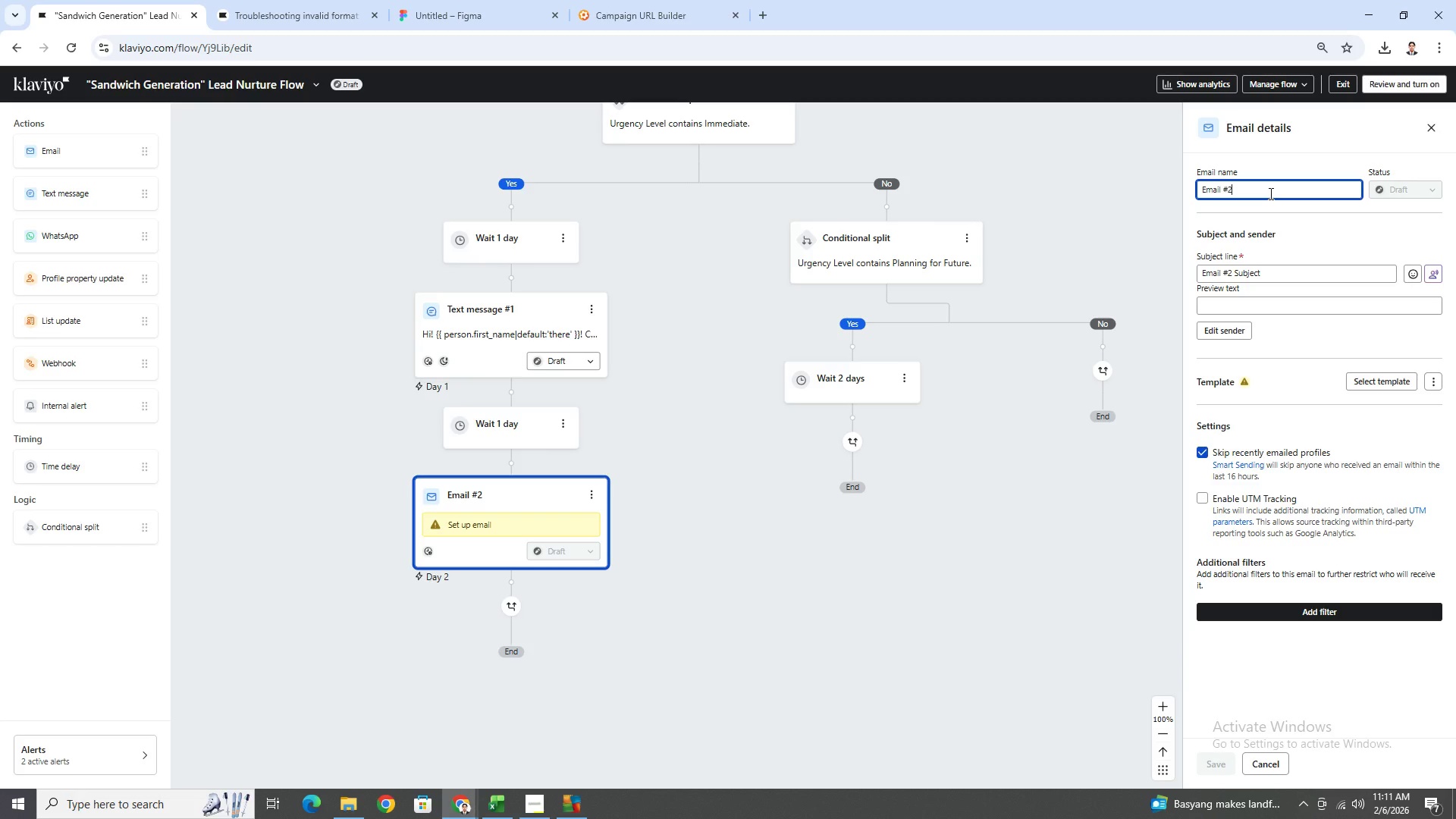 
type( Educational)
 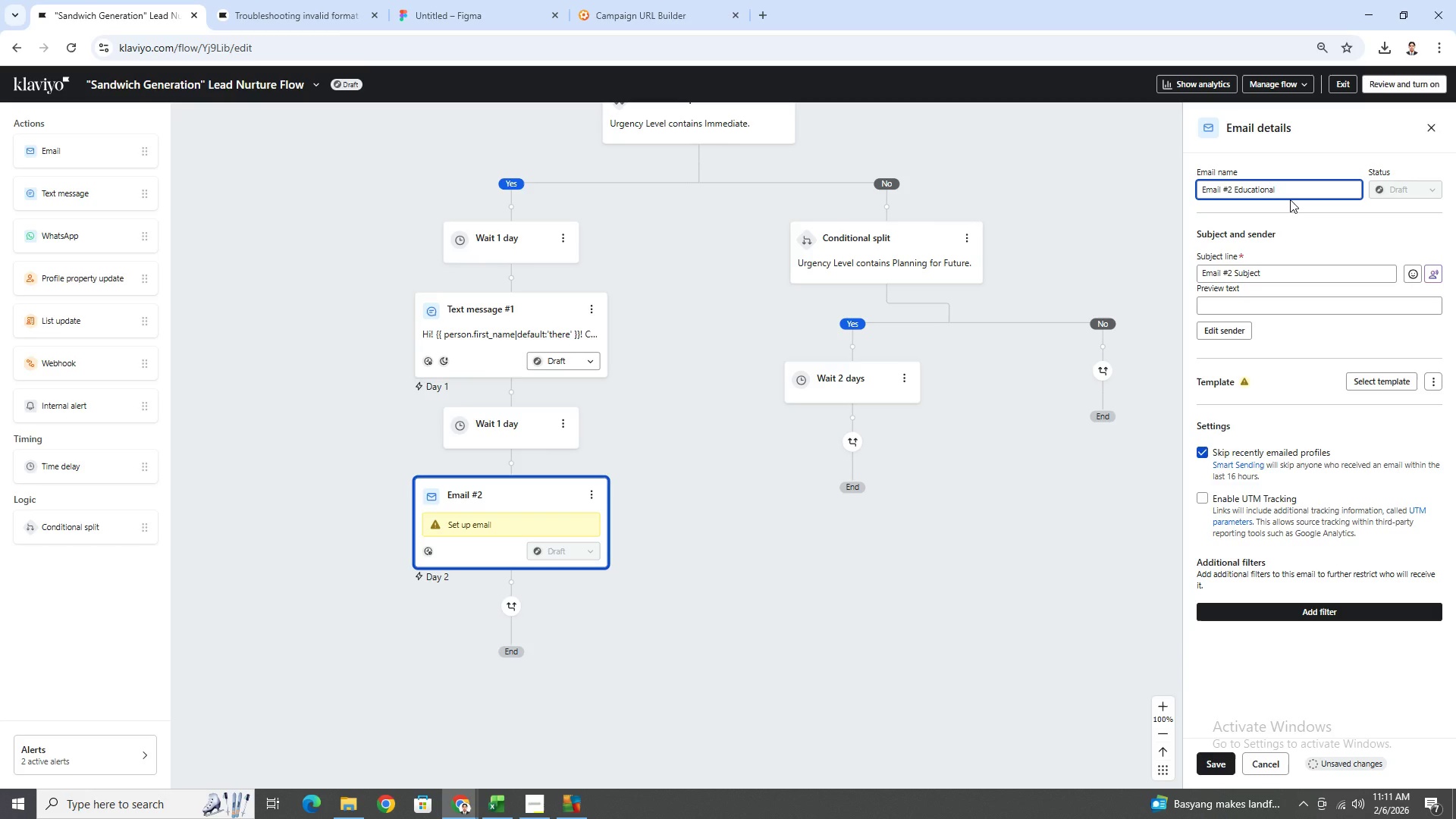 
left_click([1288, 277])
 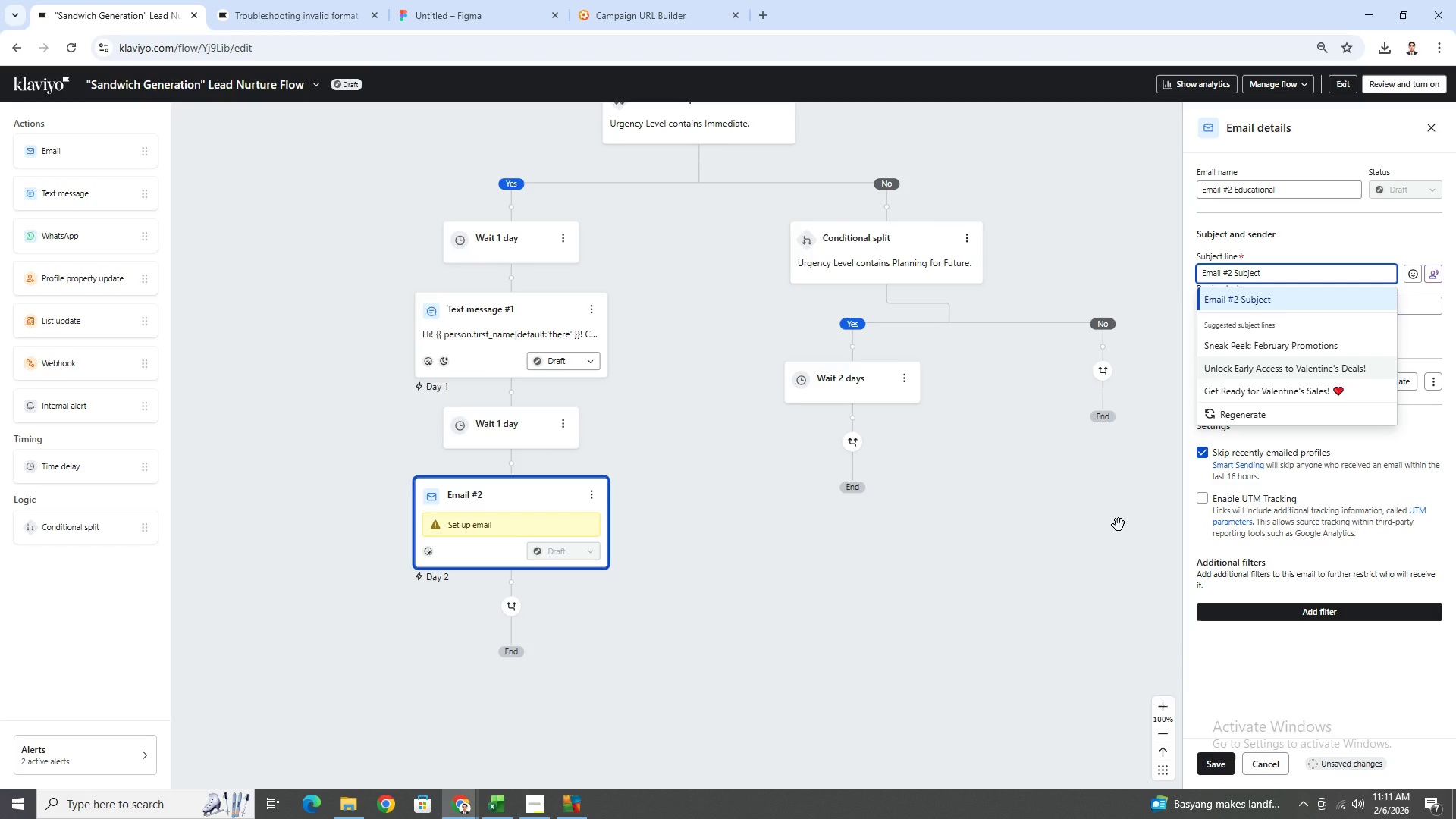 
wait(42.03)
 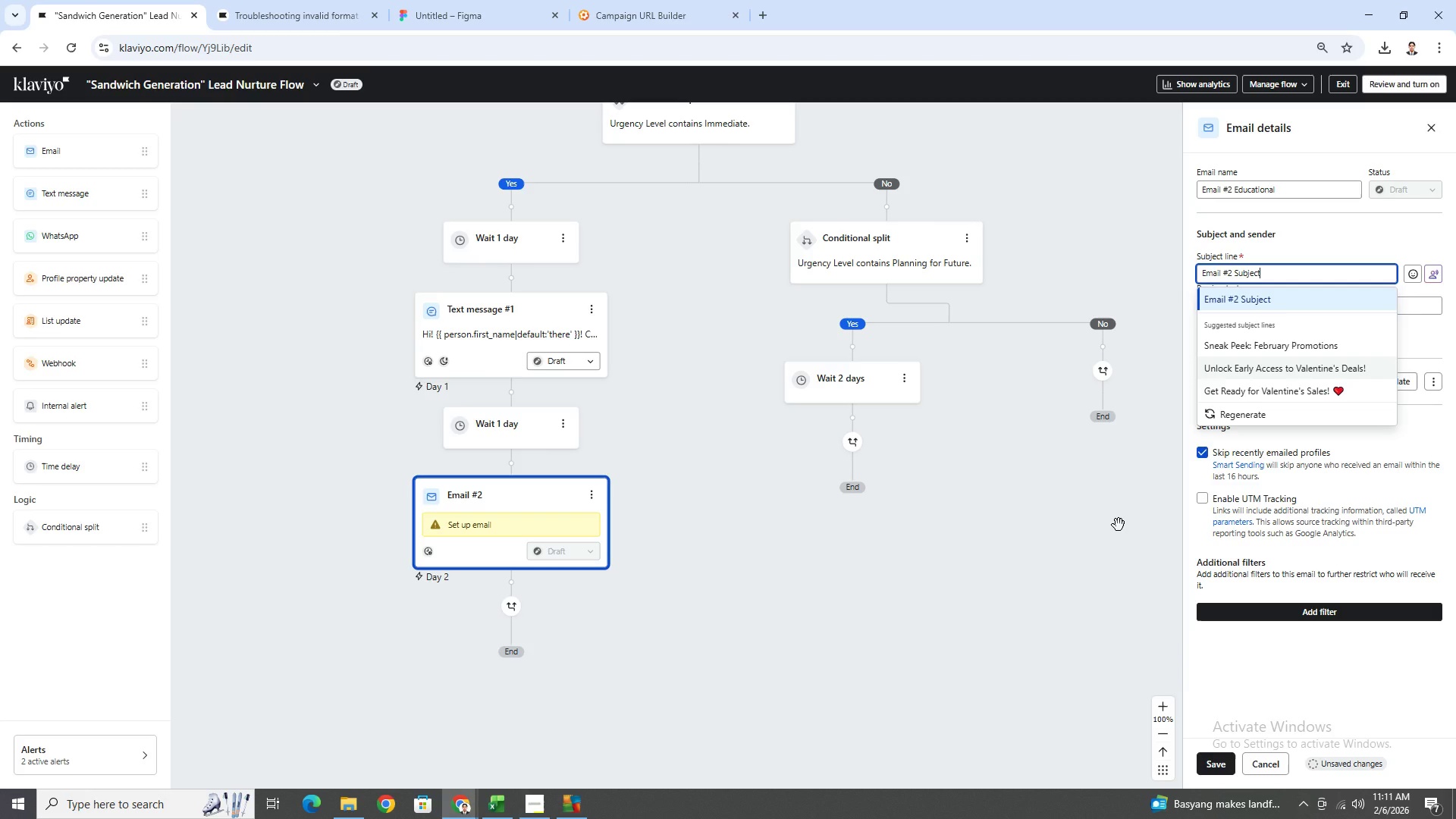 
left_click([1236, 667])
 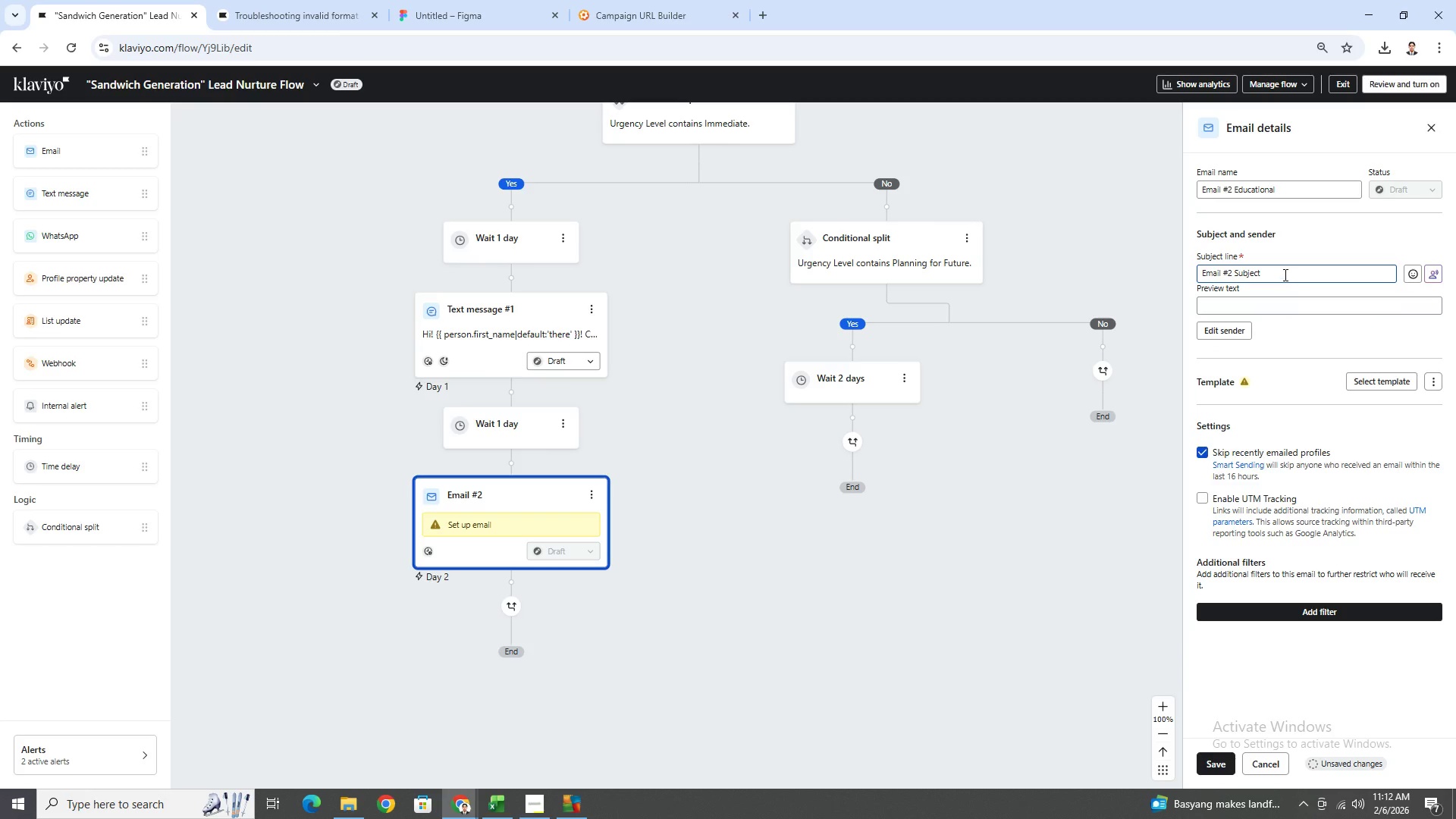 
left_click([610, 497])
 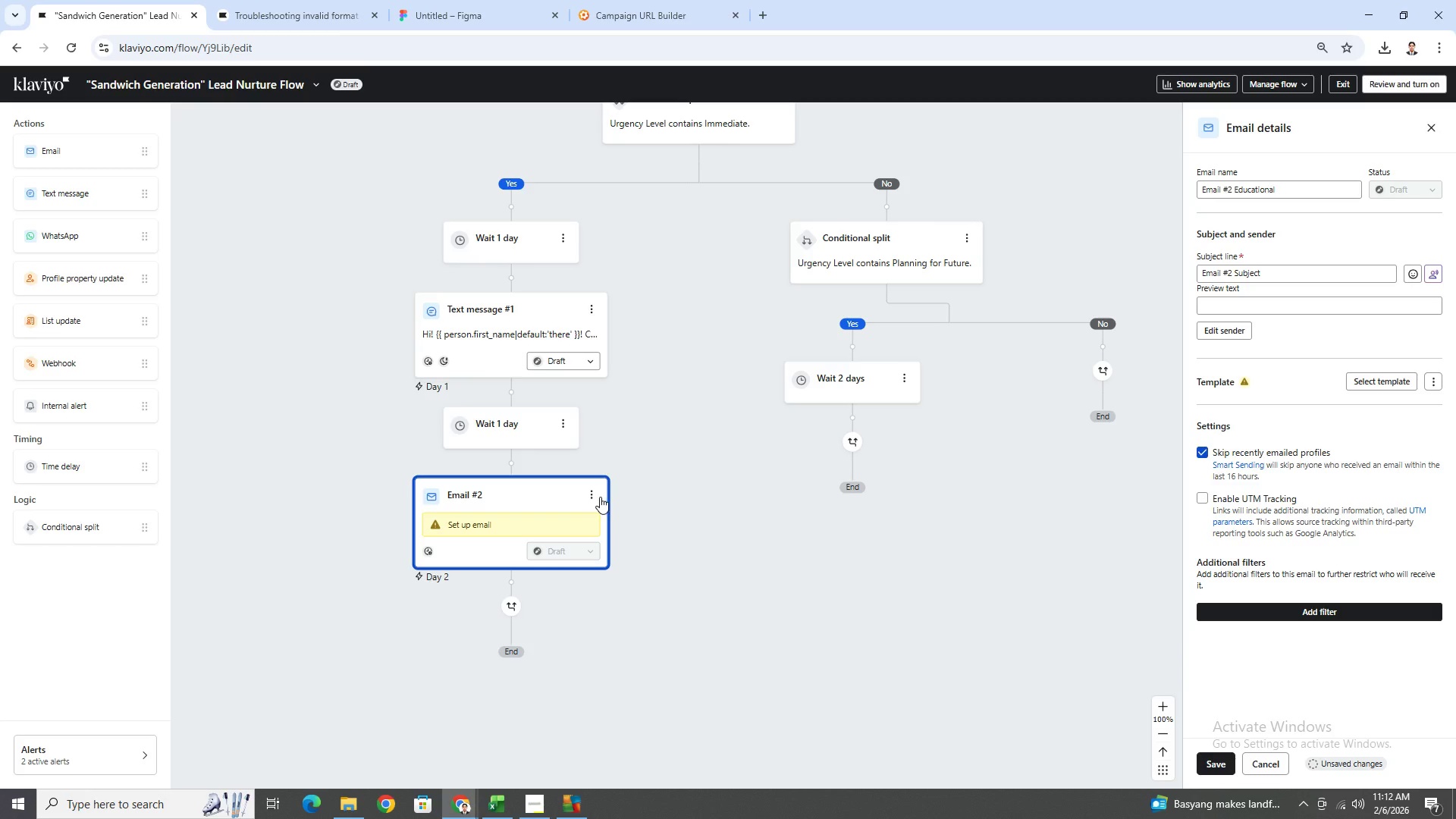 
left_click([599, 497])
 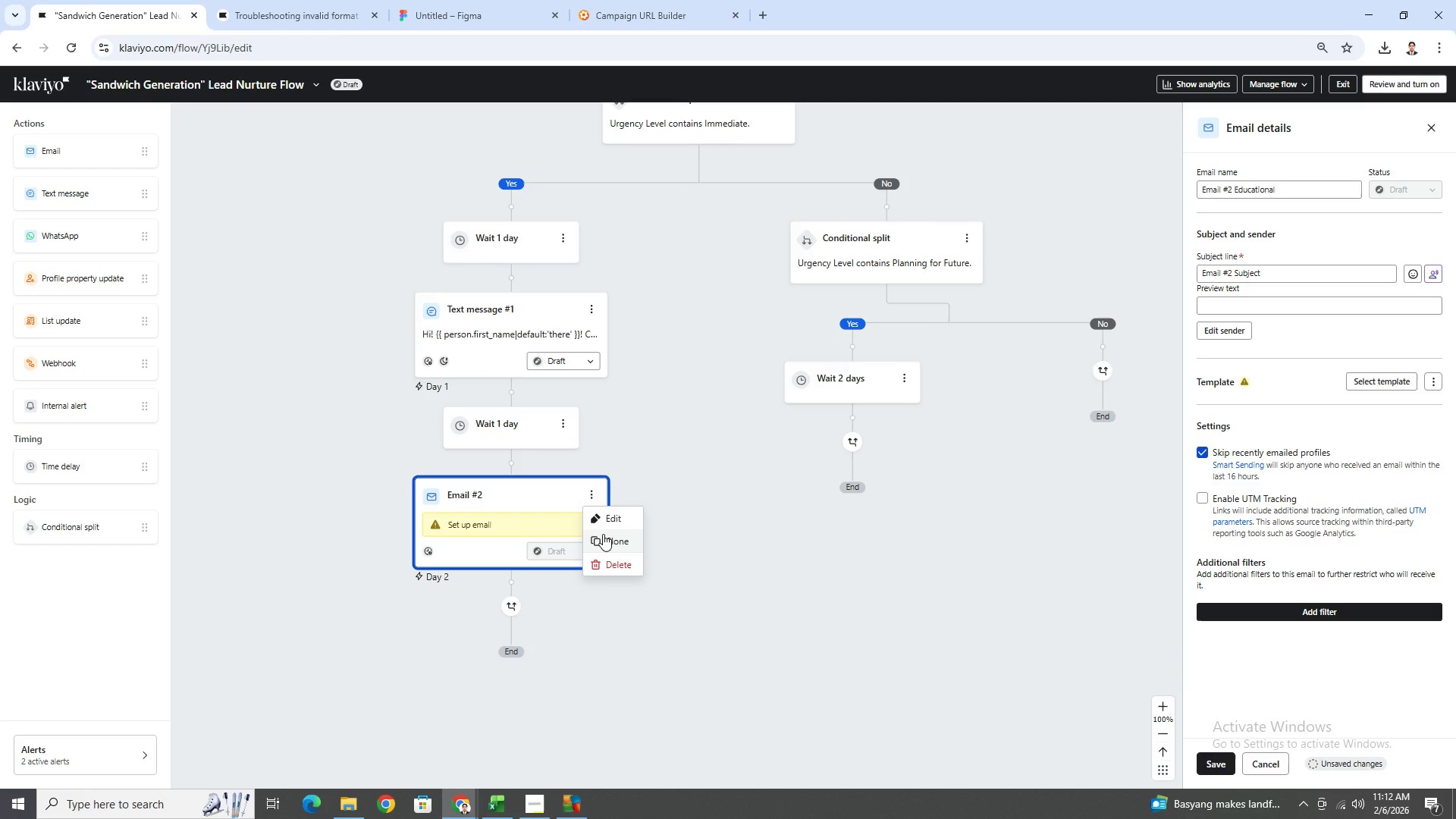 
left_click([608, 523])
 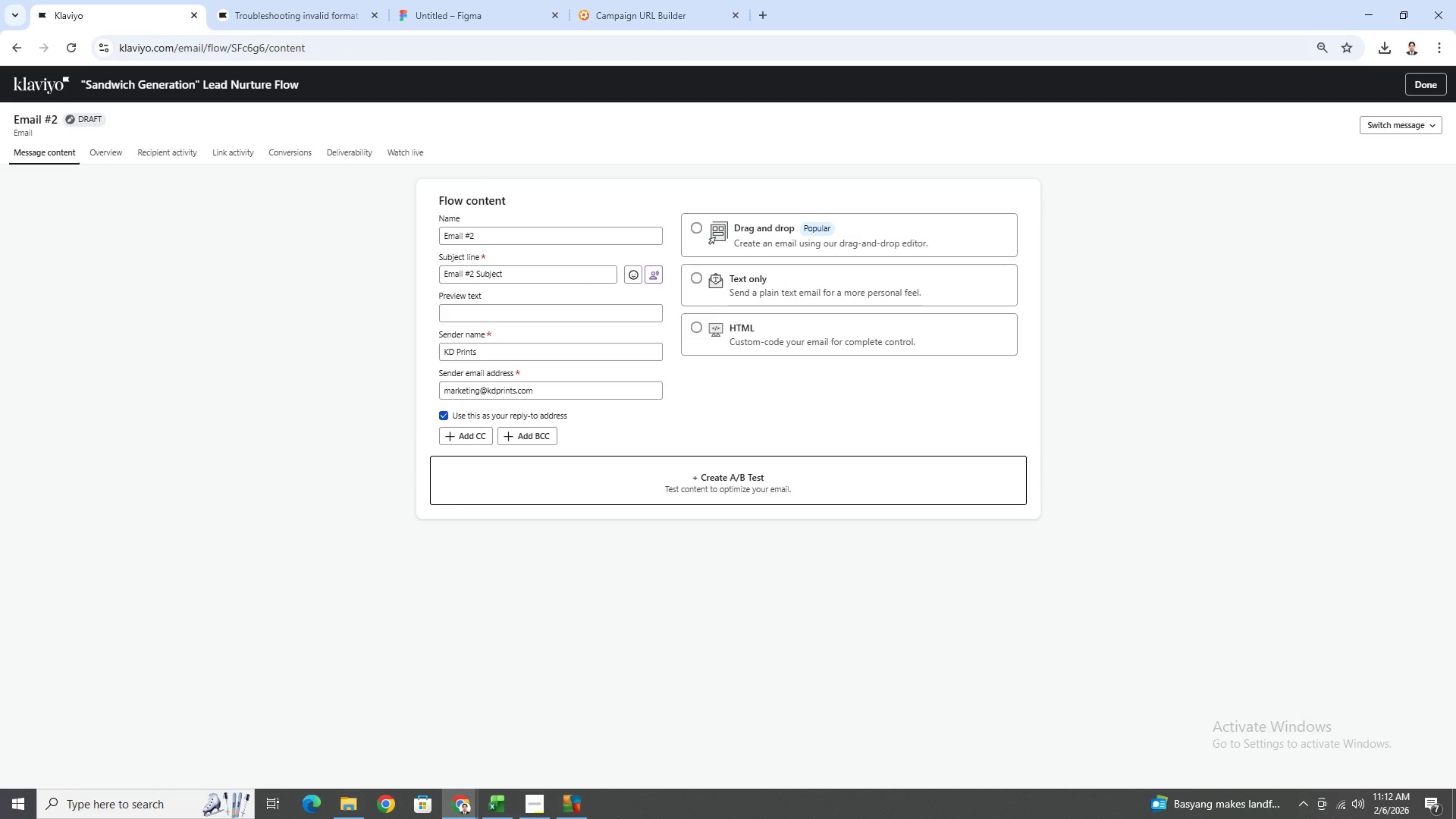 
left_click([536, 805])